 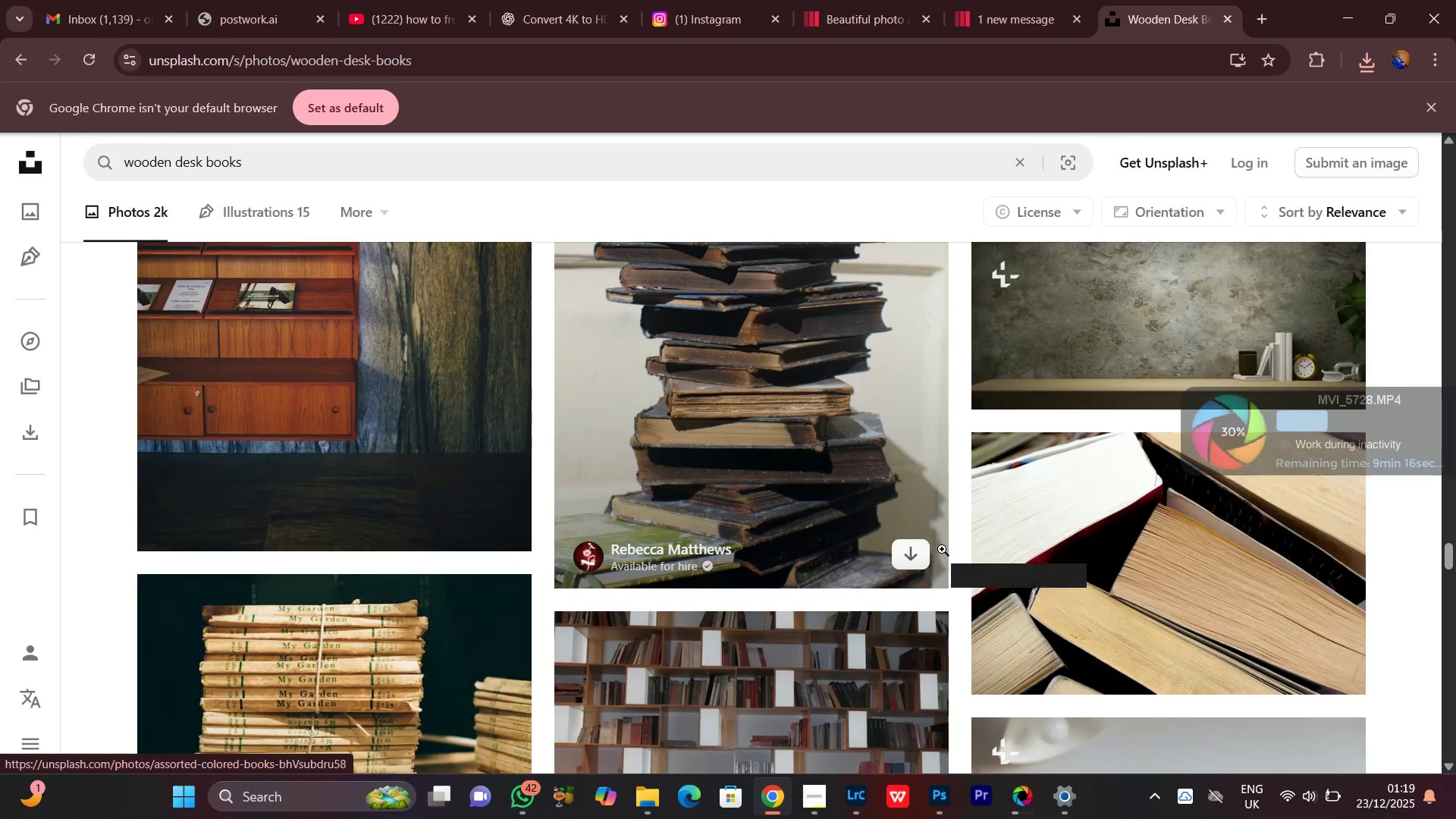 
scroll: coordinate [942, 549], scroll_direction: up, amount: 3.0
 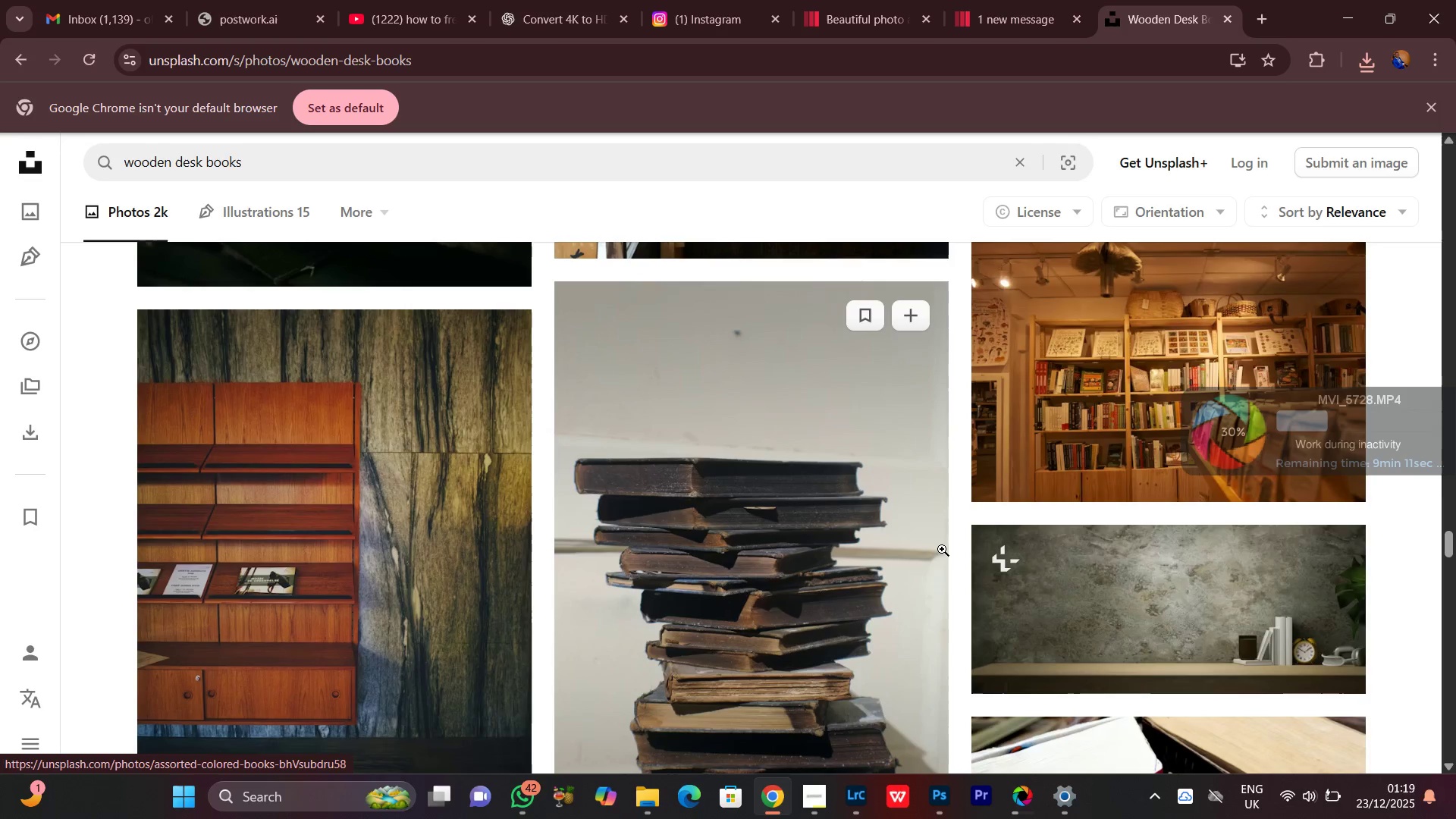 
scroll: coordinate [942, 549], scroll_direction: down, amount: 9.0
 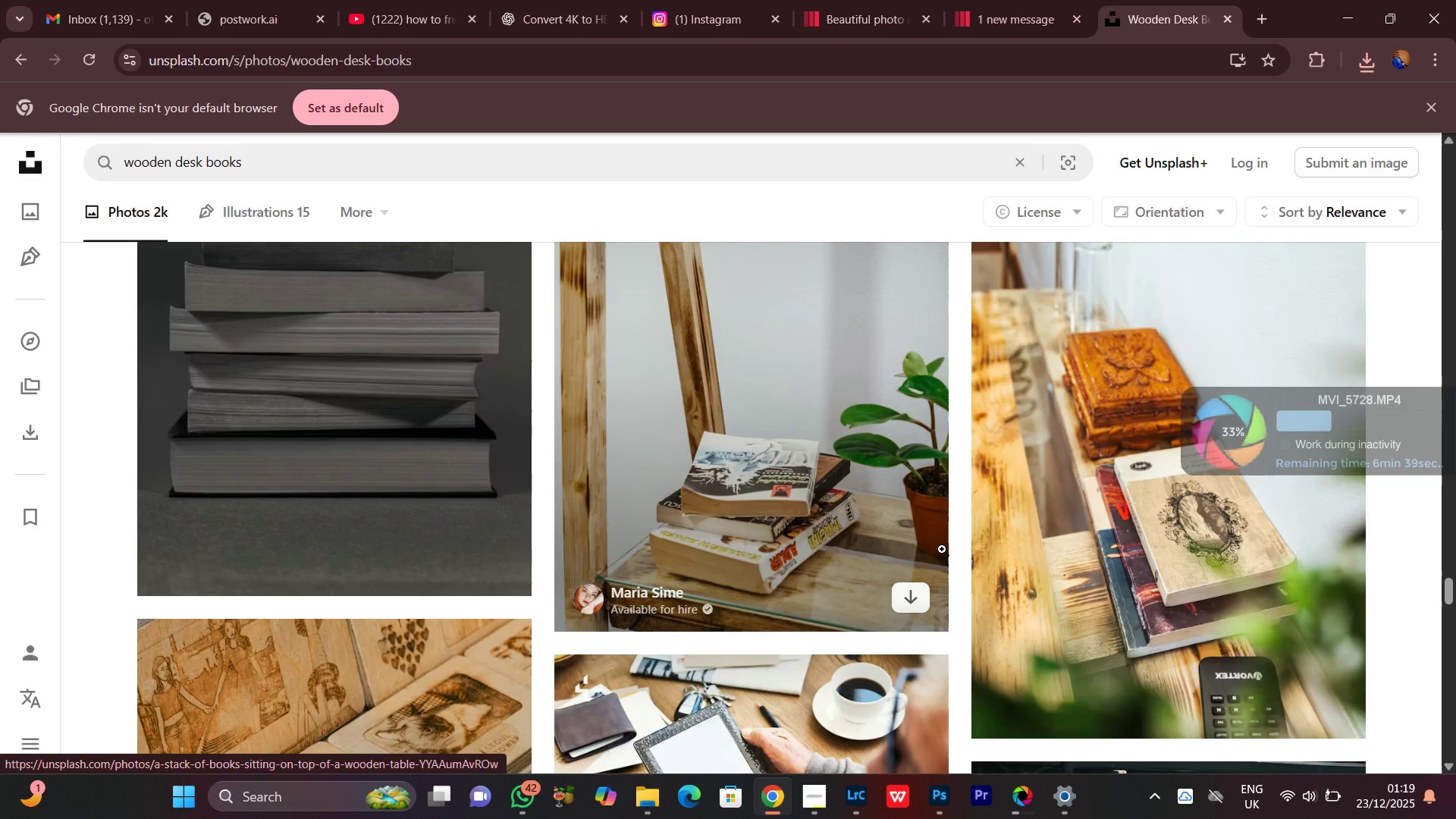 
scroll: coordinate [942, 549], scroll_direction: down, amount: 5.0
 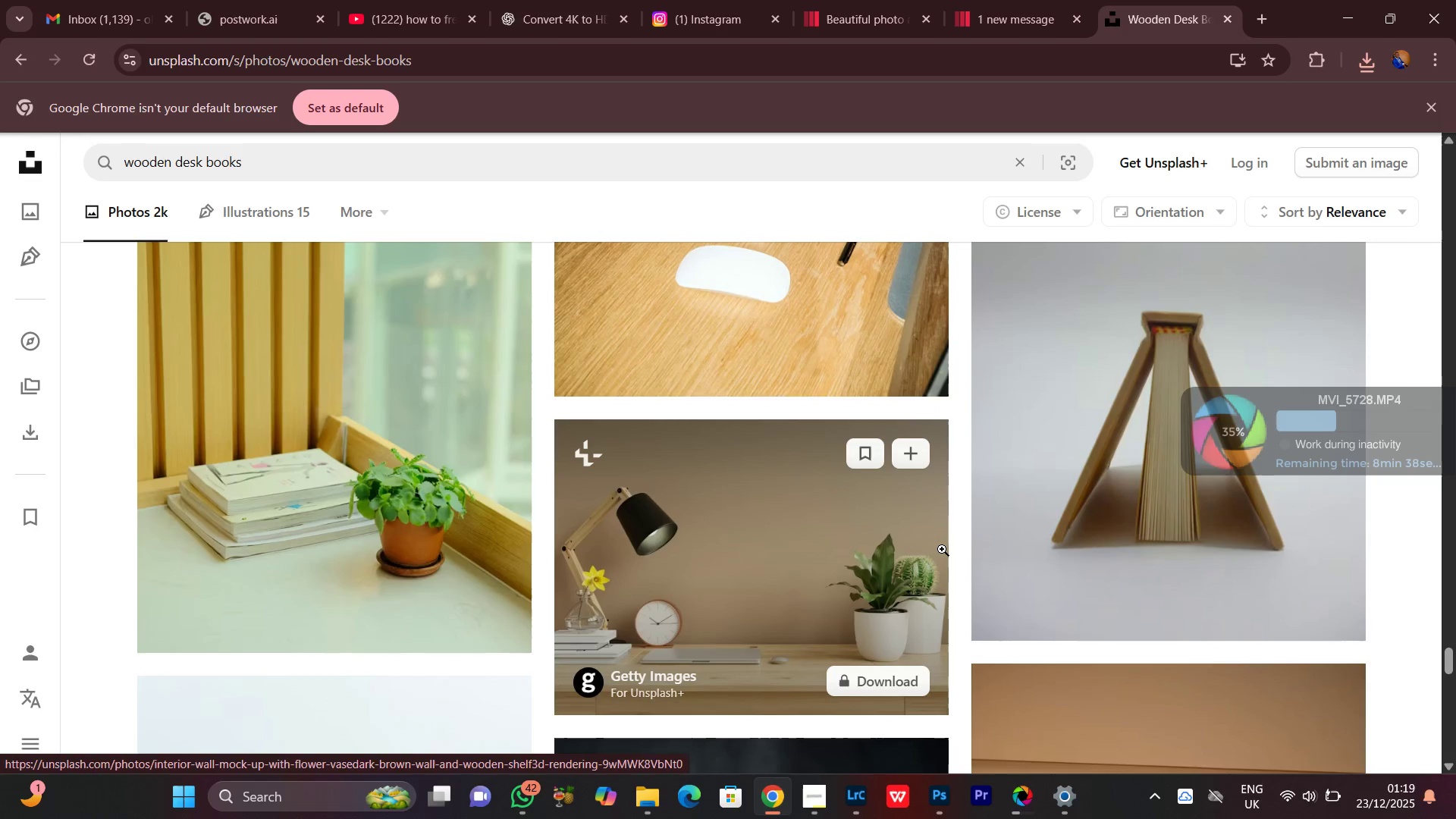 
wait(7.66)
 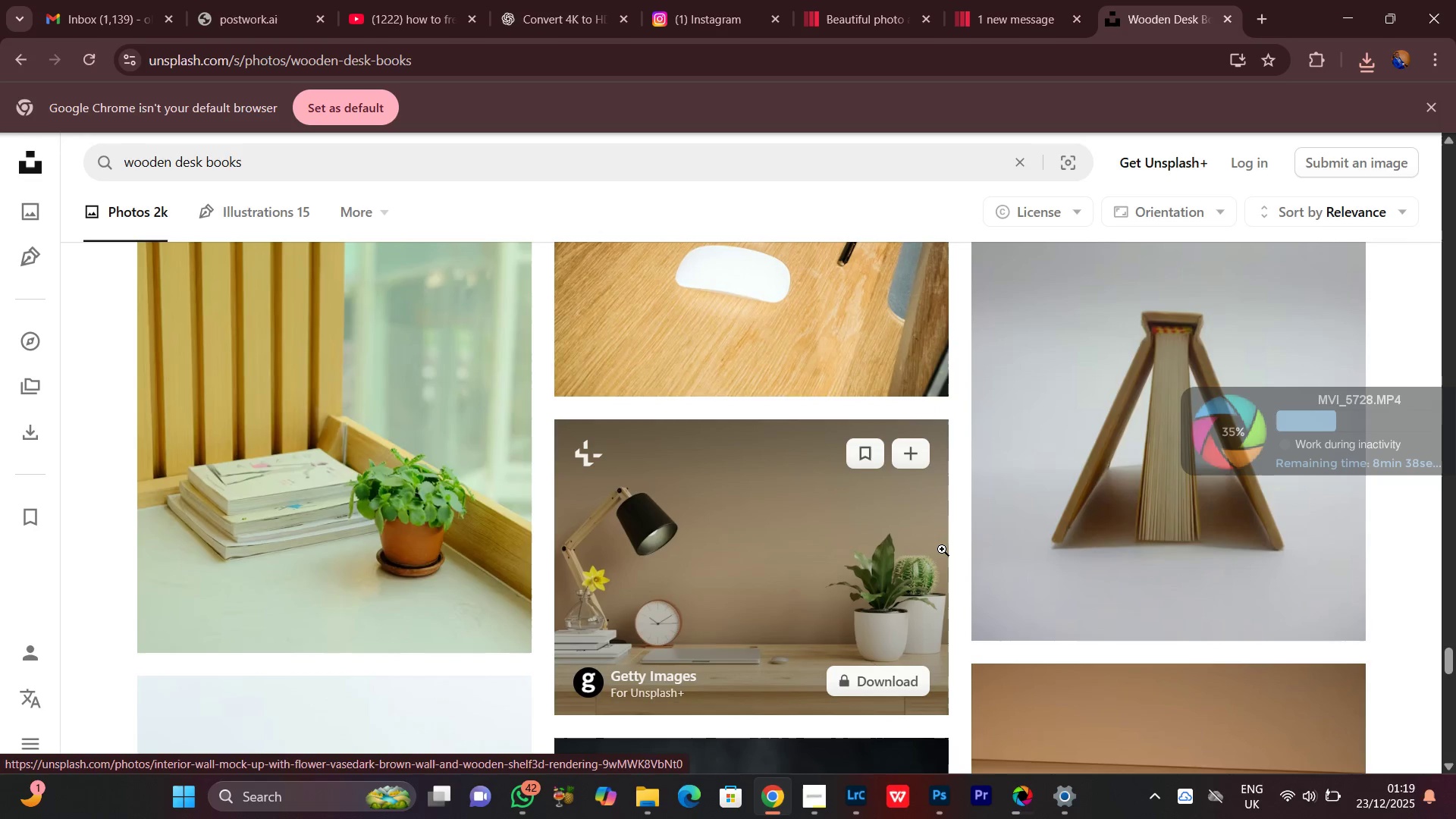 
scroll: coordinate [942, 549], scroll_direction: down, amount: 8.0
 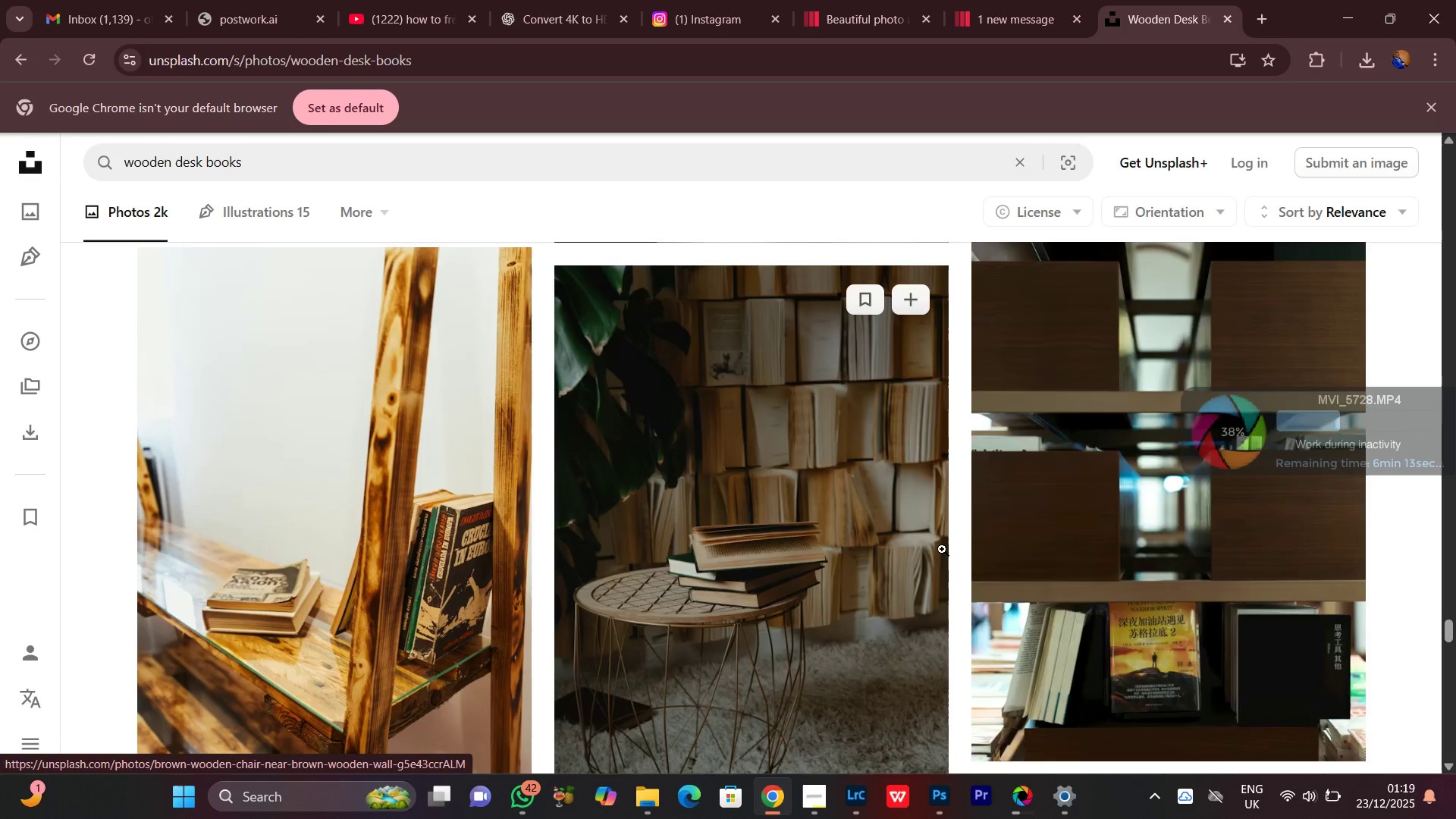 
scroll: coordinate [942, 549], scroll_direction: down, amount: 5.0
 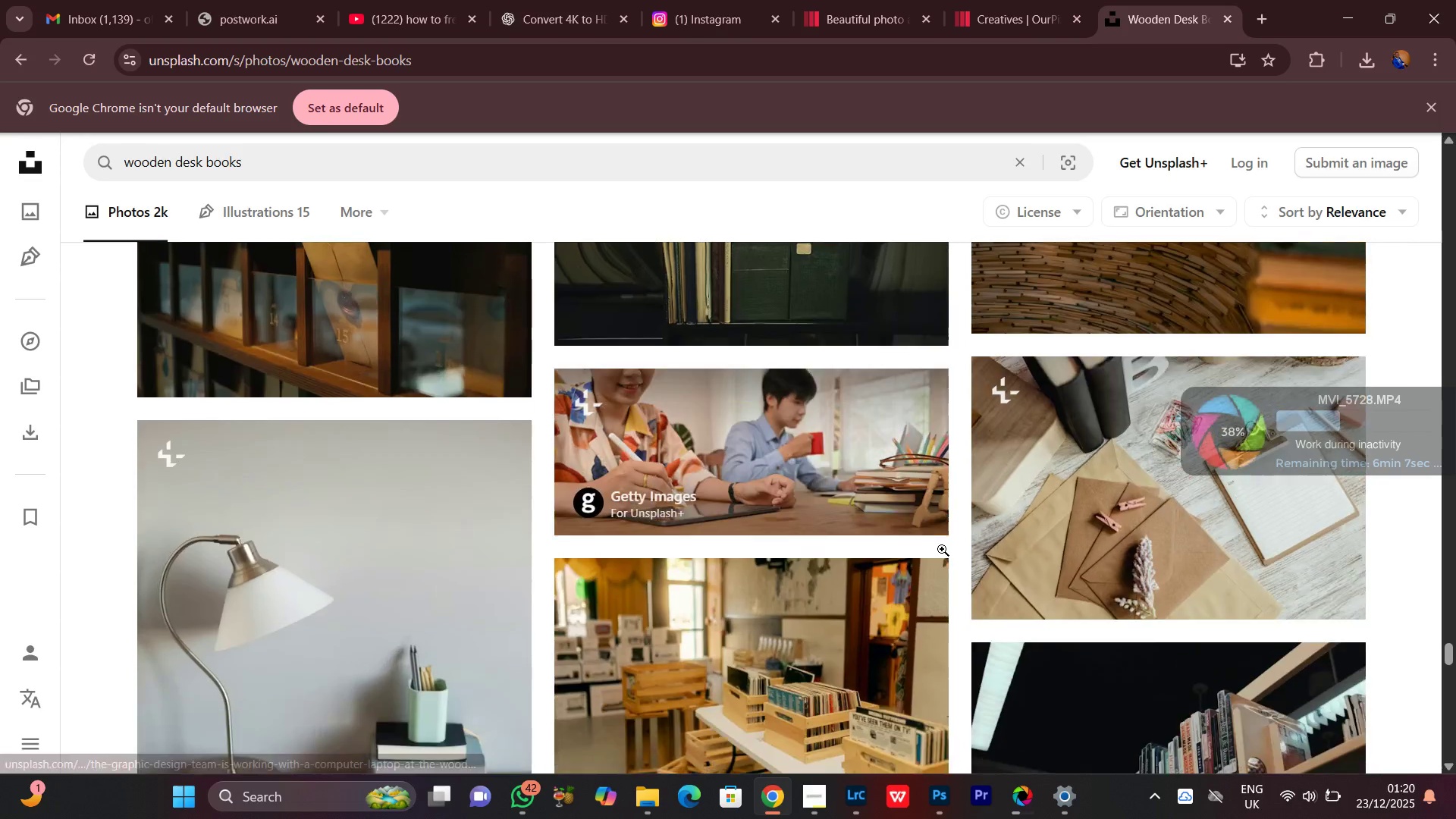 
scroll: coordinate [942, 549], scroll_direction: up, amount: 7.0
 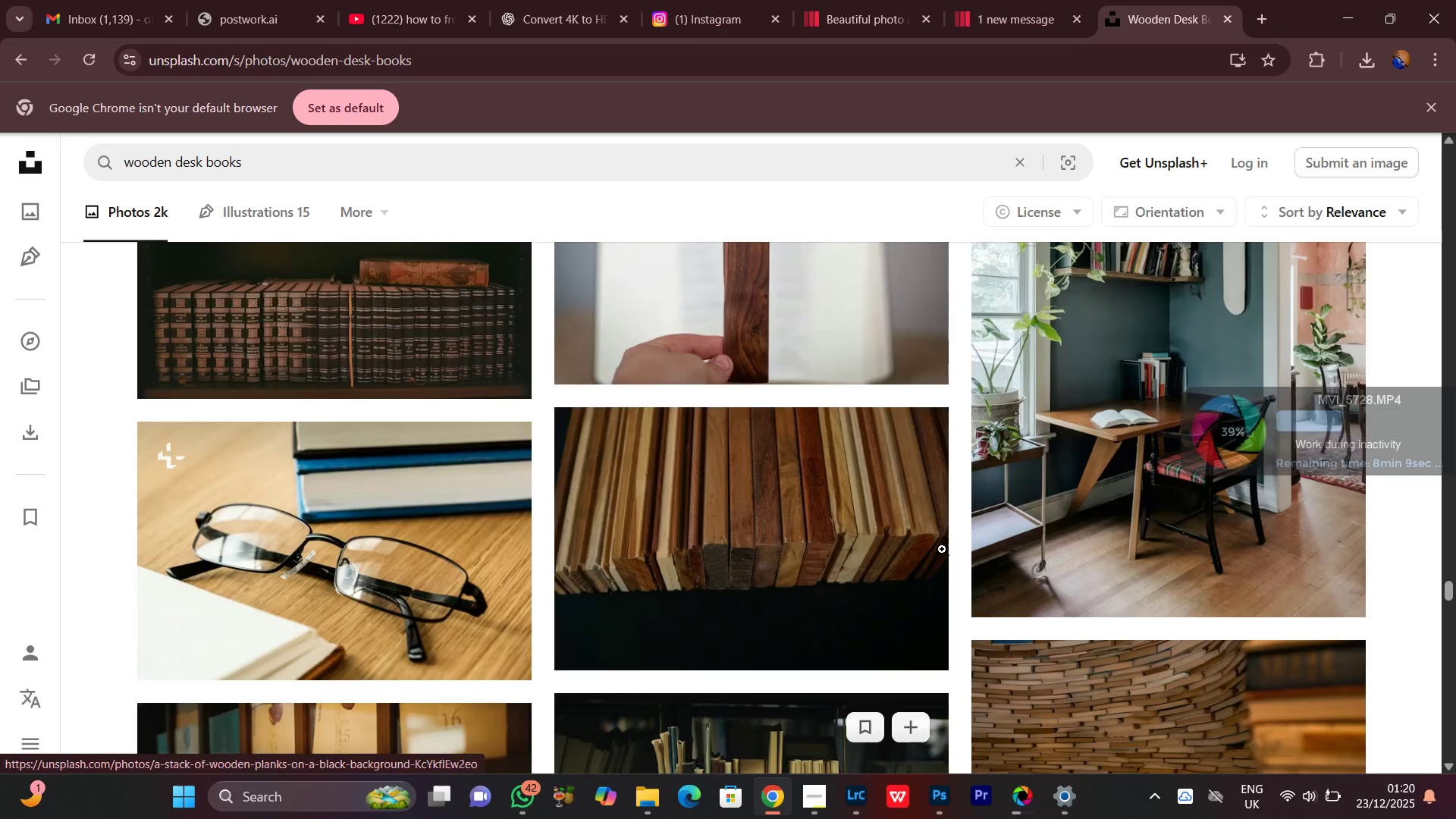 
scroll: coordinate [812, 612], scroll_direction: down, amount: 5.0
 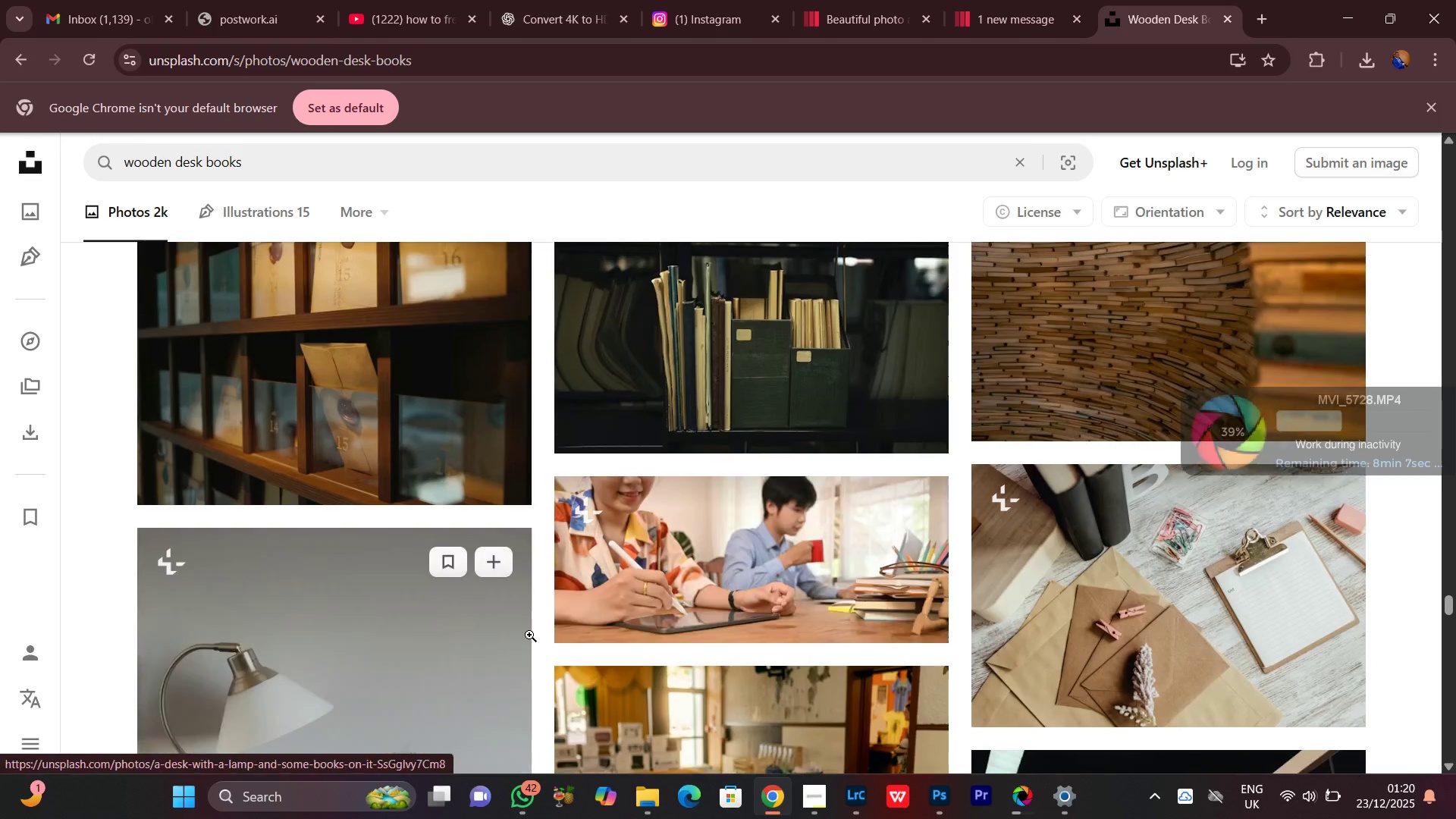 
scroll: coordinate [529, 634], scroll_direction: up, amount: 1.0
 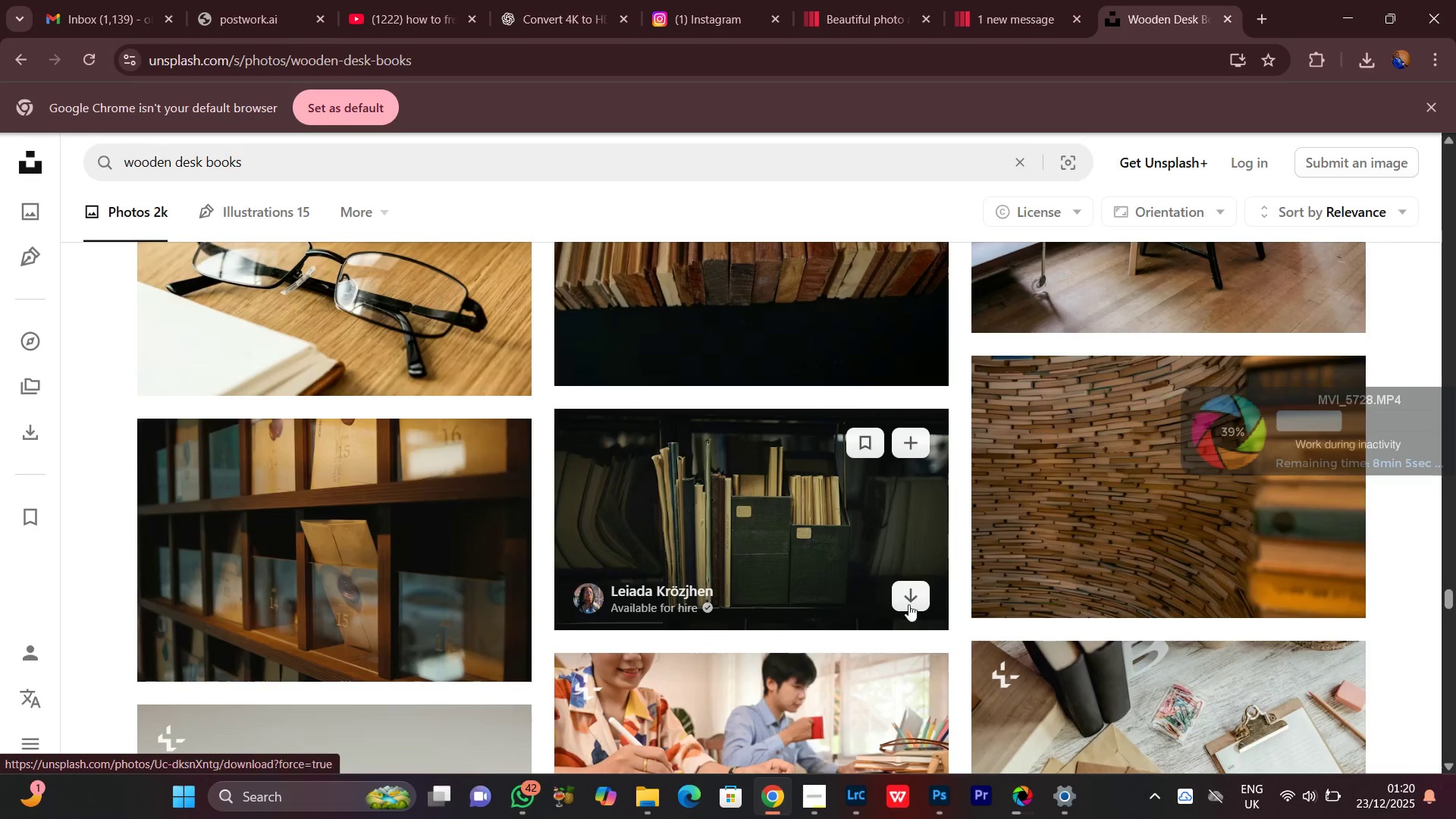 
mouse_move([927, 597])
 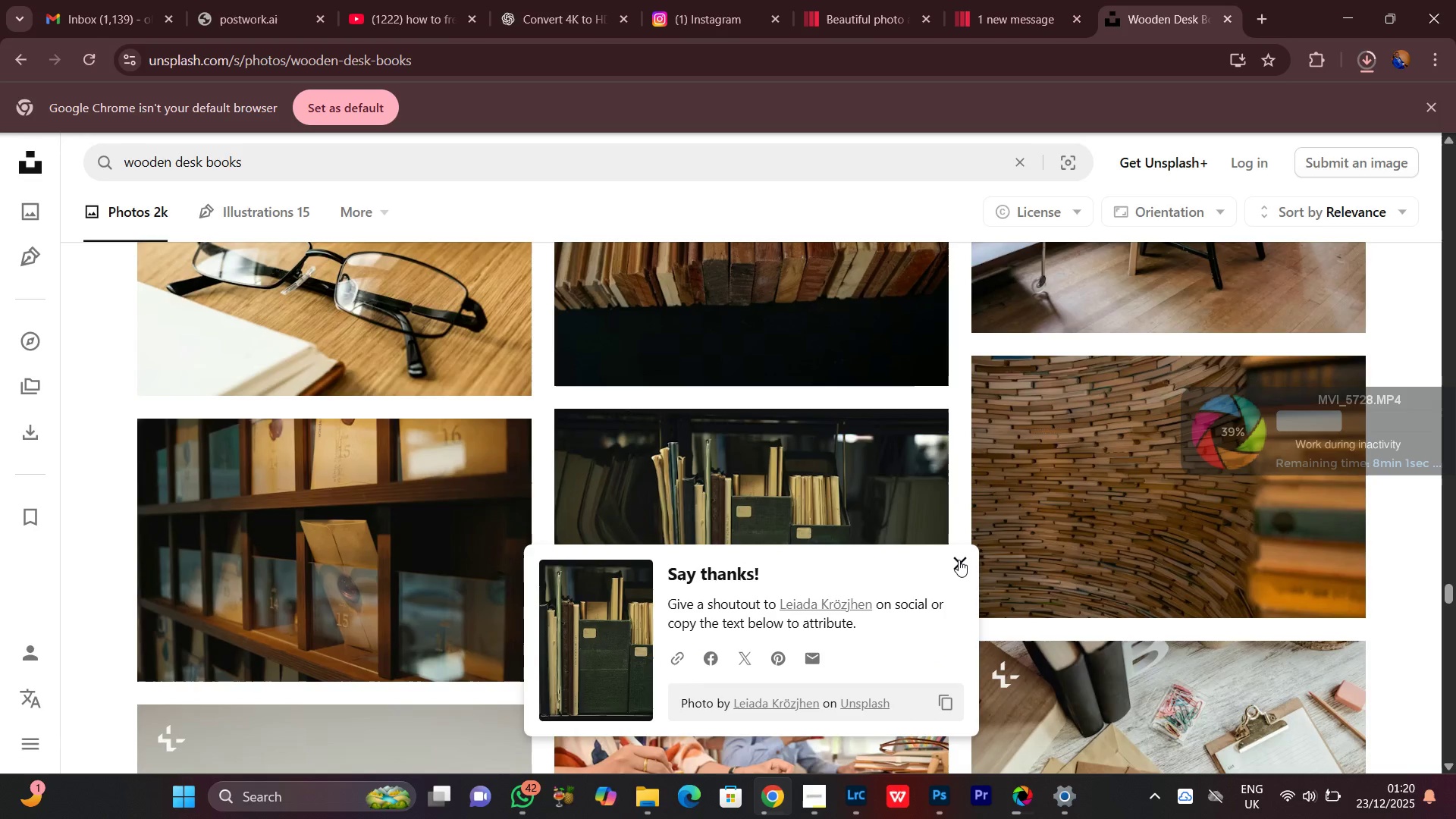 
left_click([959, 560])
 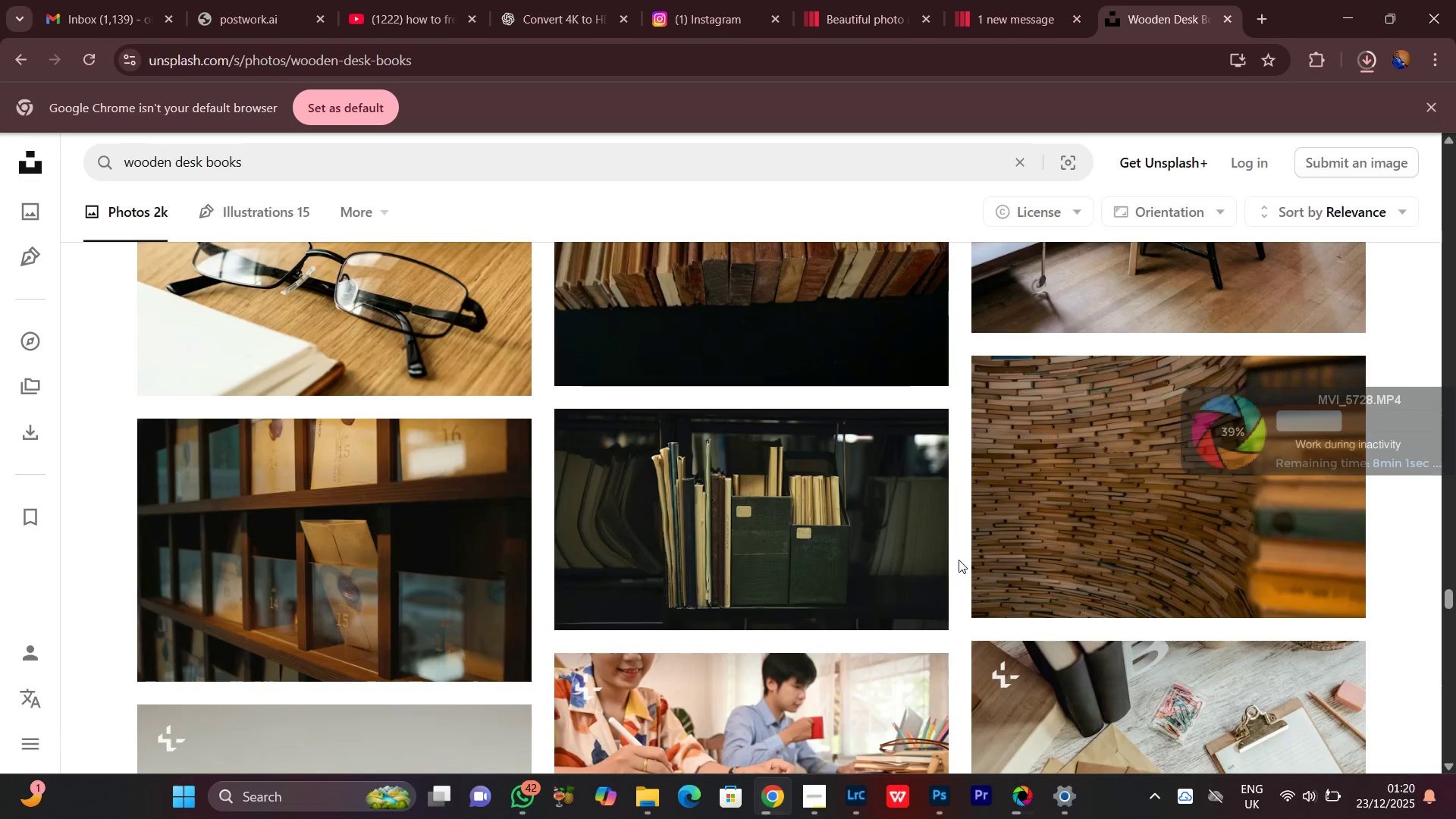 
scroll: coordinate [959, 560], scroll_direction: down, amount: 4.0
 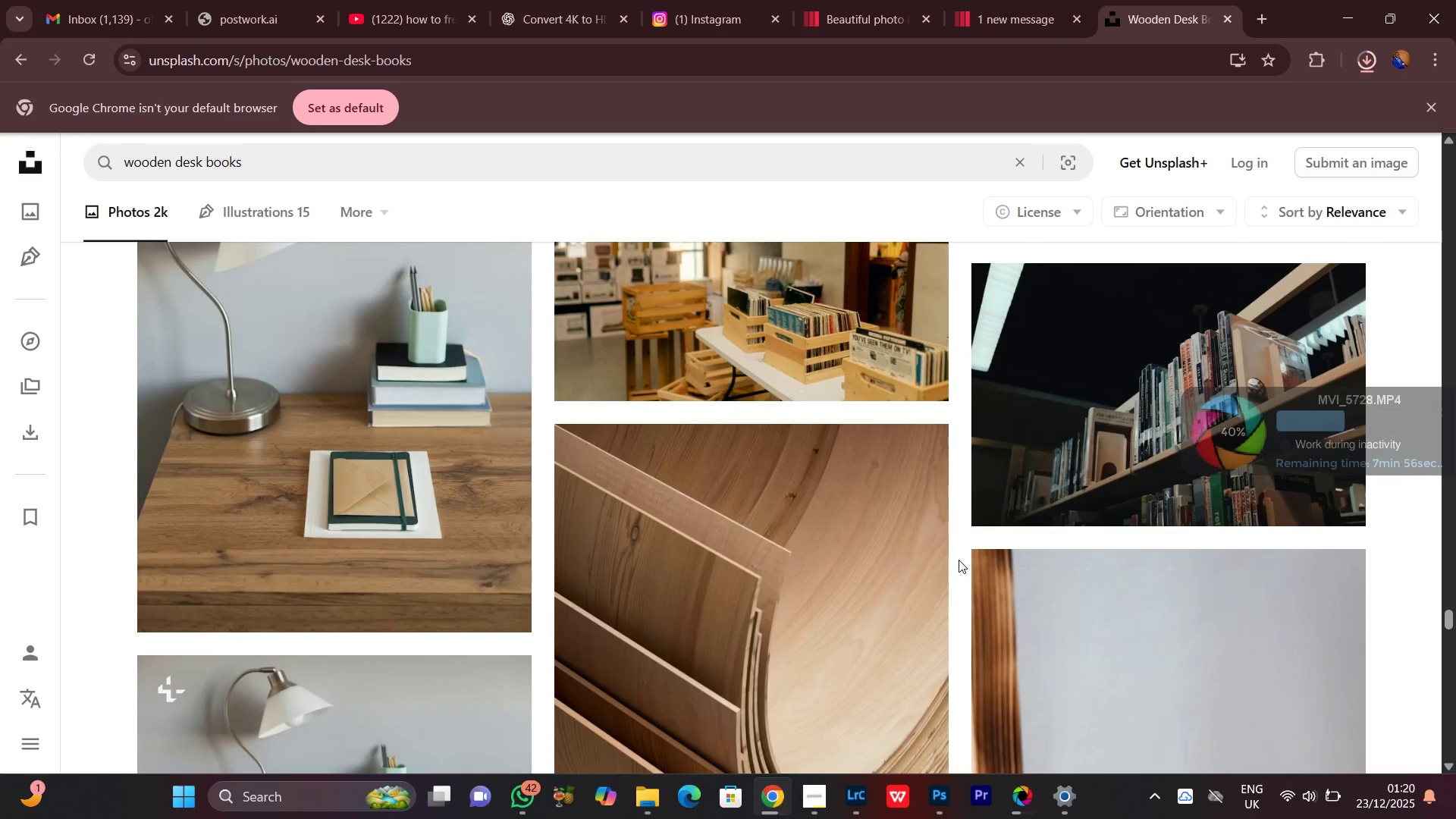 
wait(7.0)
 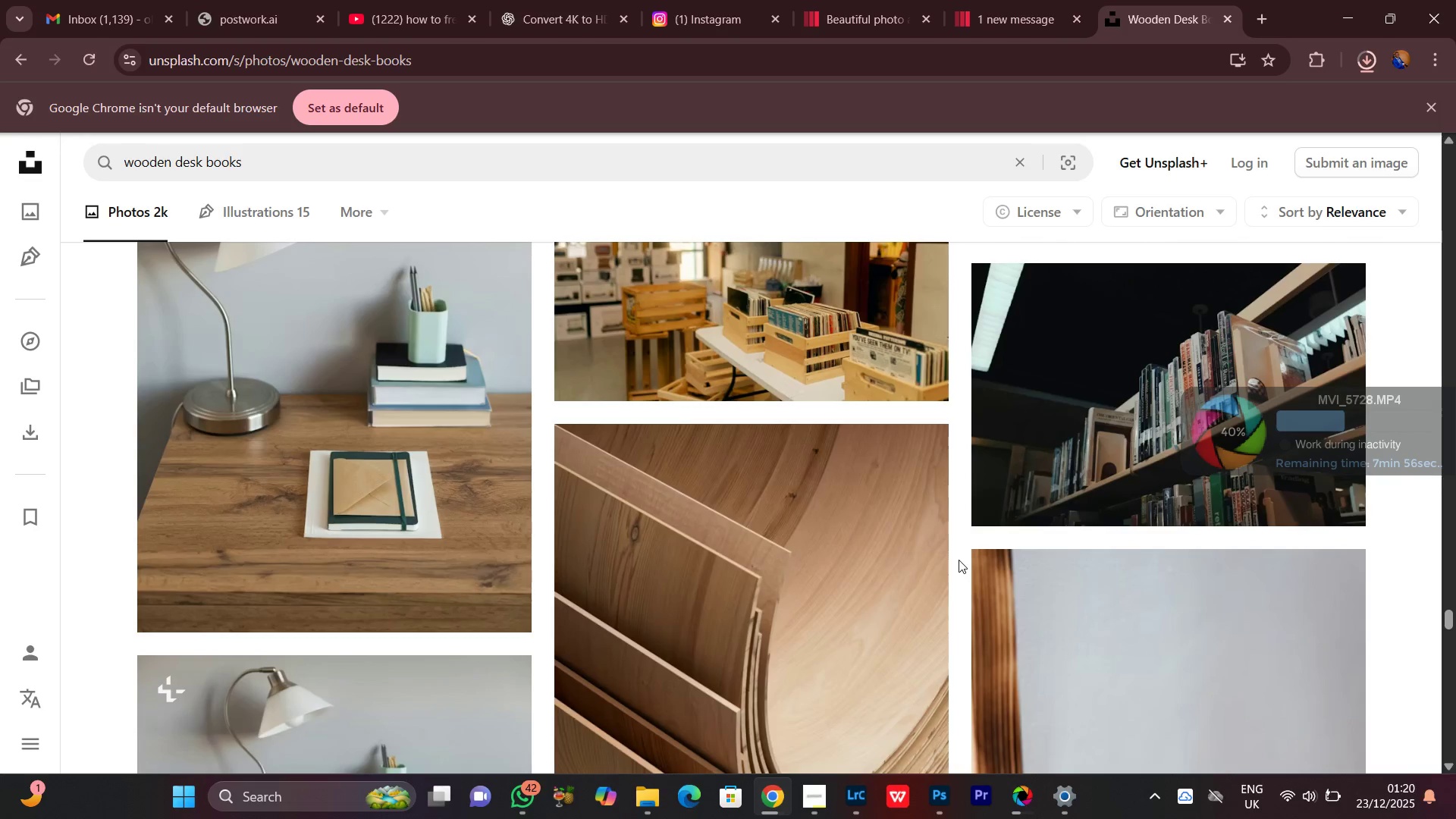 
scroll: coordinate [736, 568], scroll_direction: down, amount: 4.0
 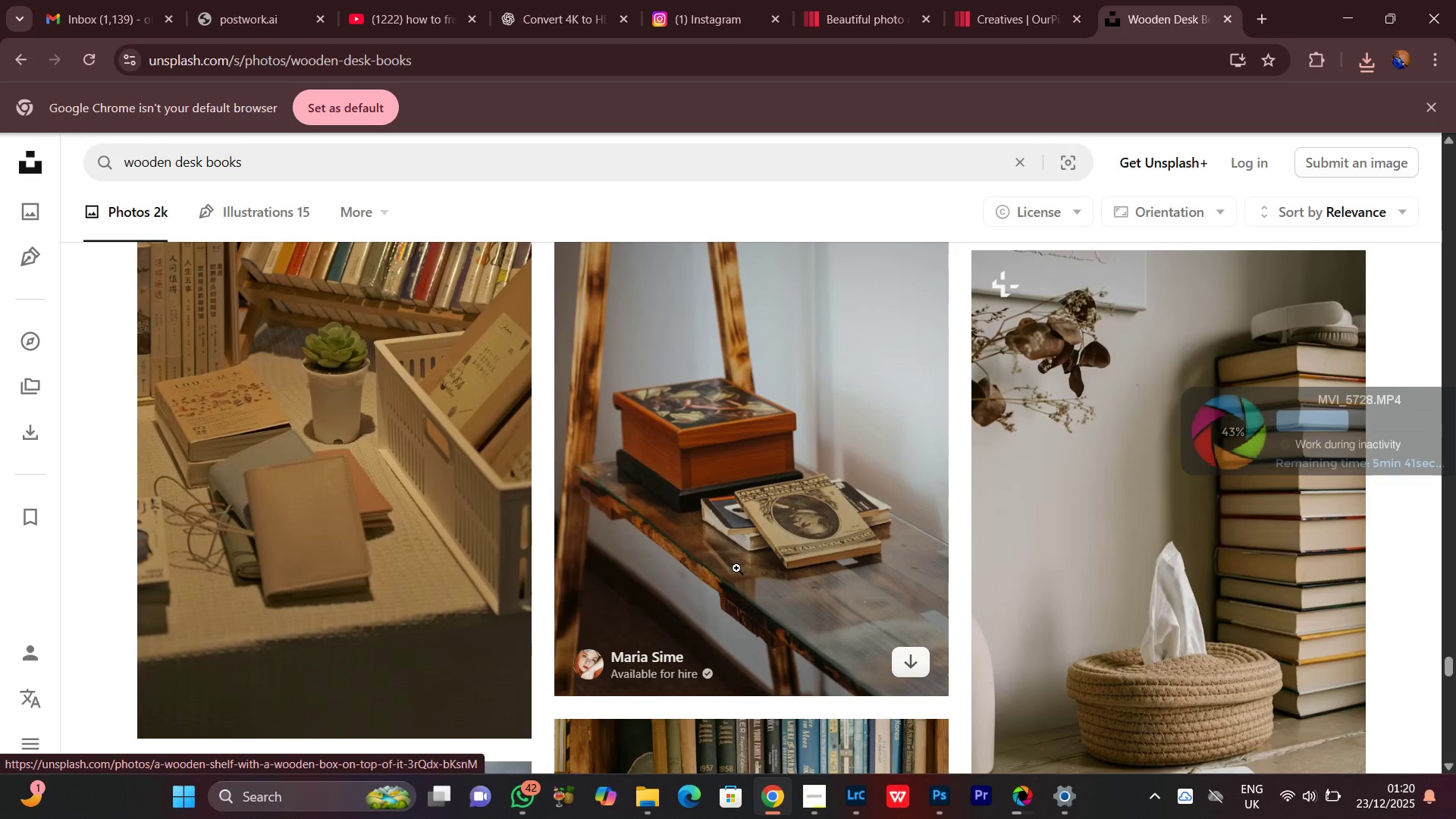 
wait(9.28)
 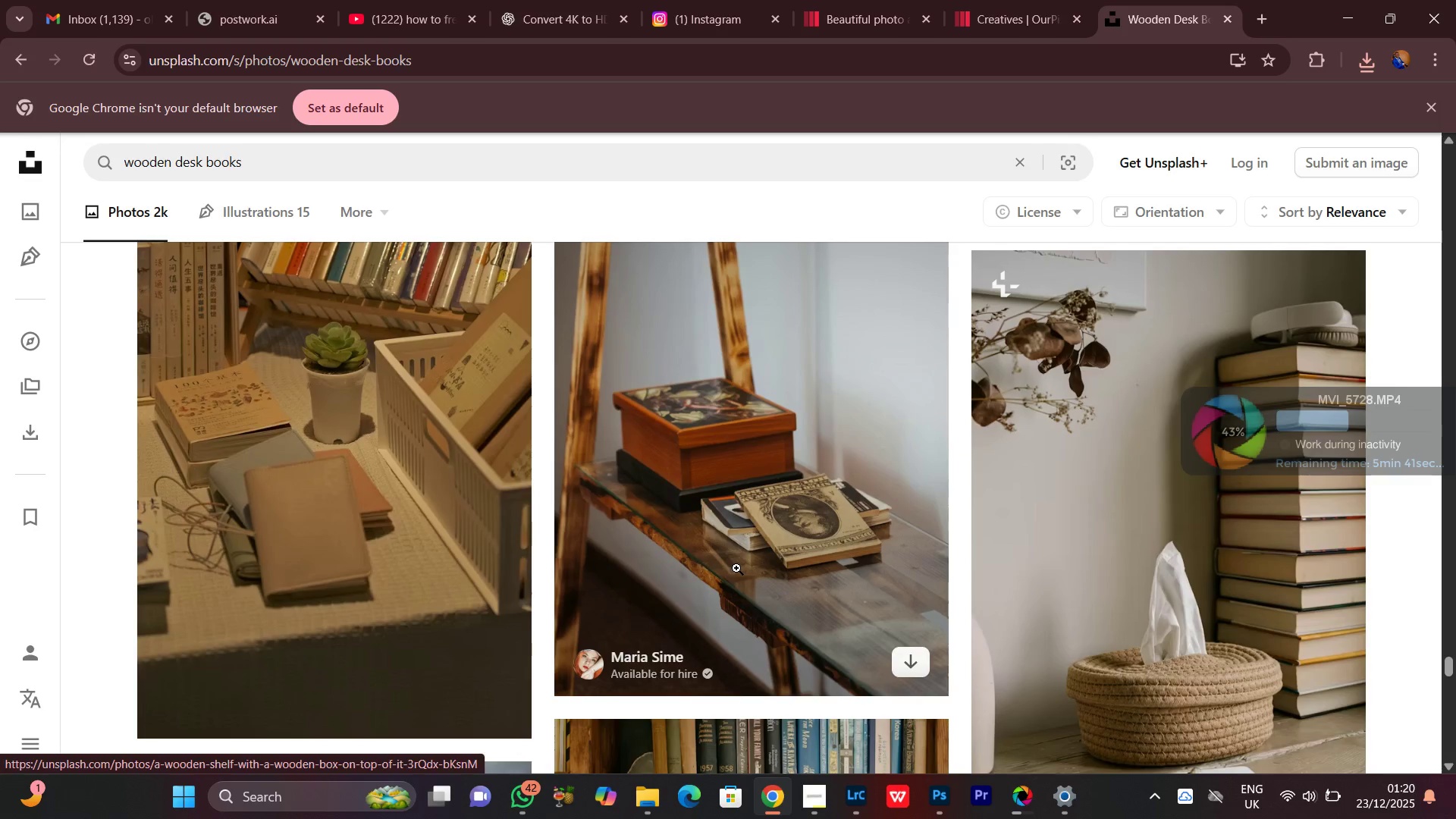 
scroll: coordinate [736, 568], scroll_direction: down, amount: 3.0
 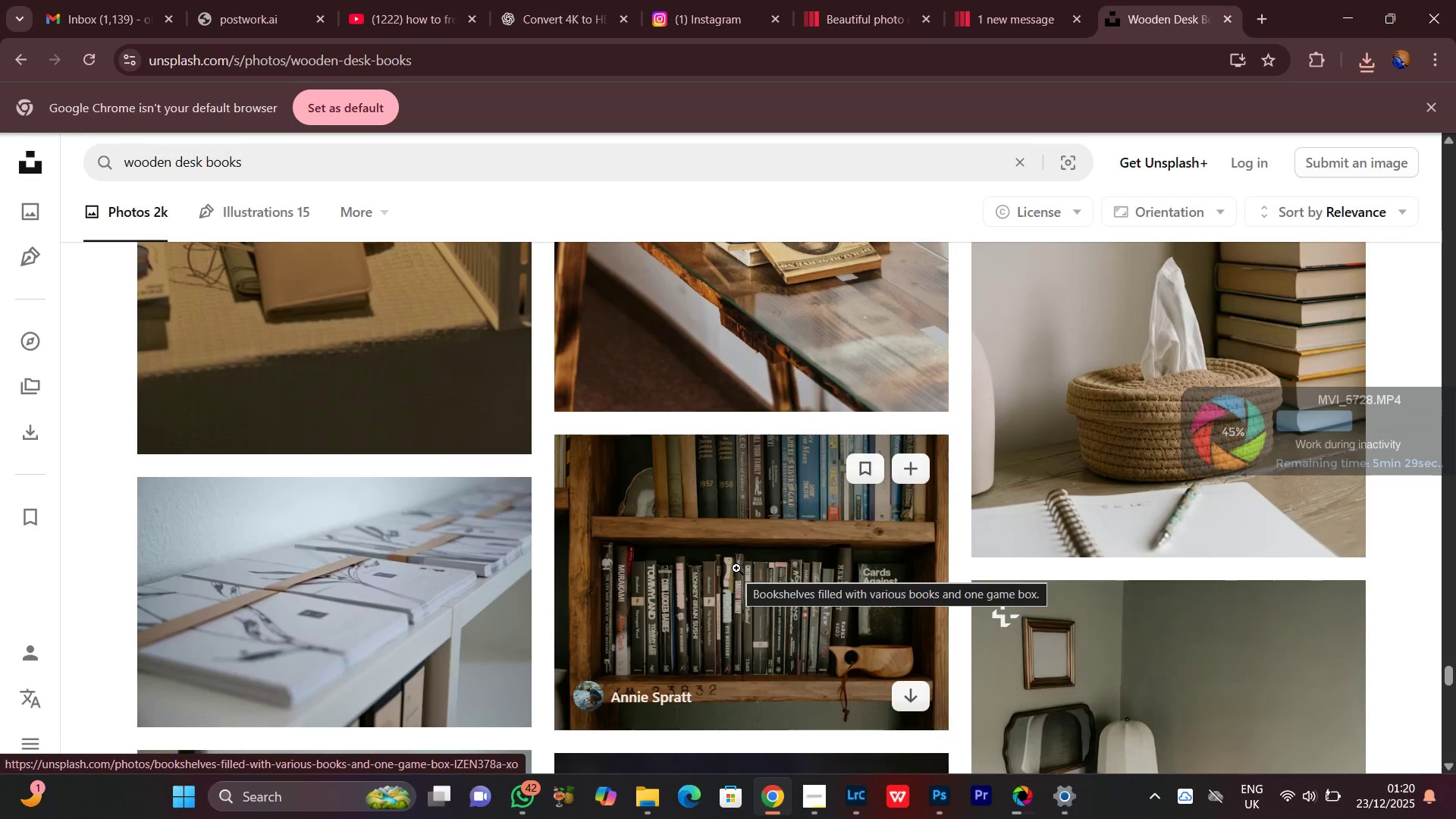 
wait(5.72)
 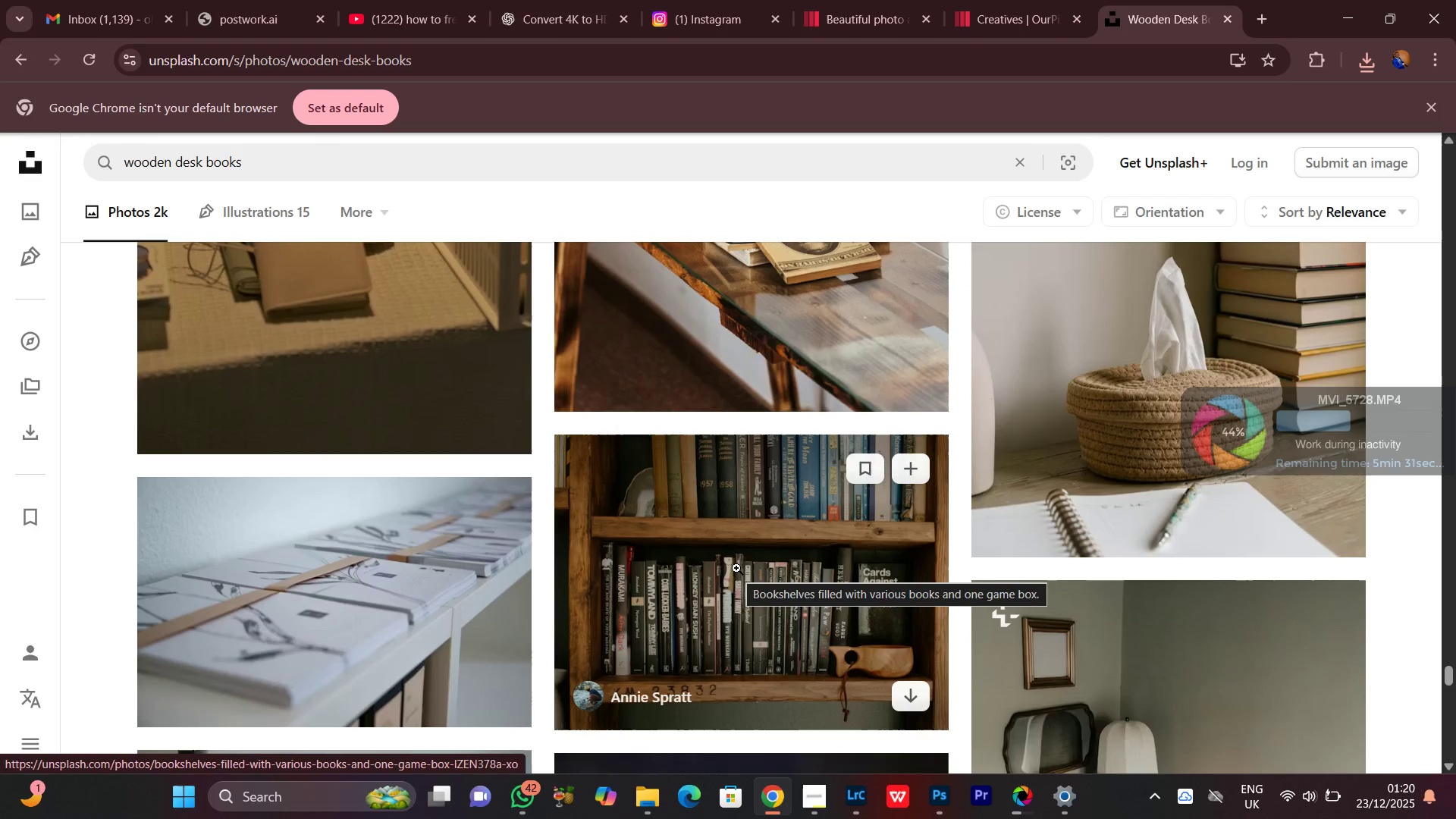 
scroll: coordinate [736, 568], scroll_direction: down, amount: 7.0
 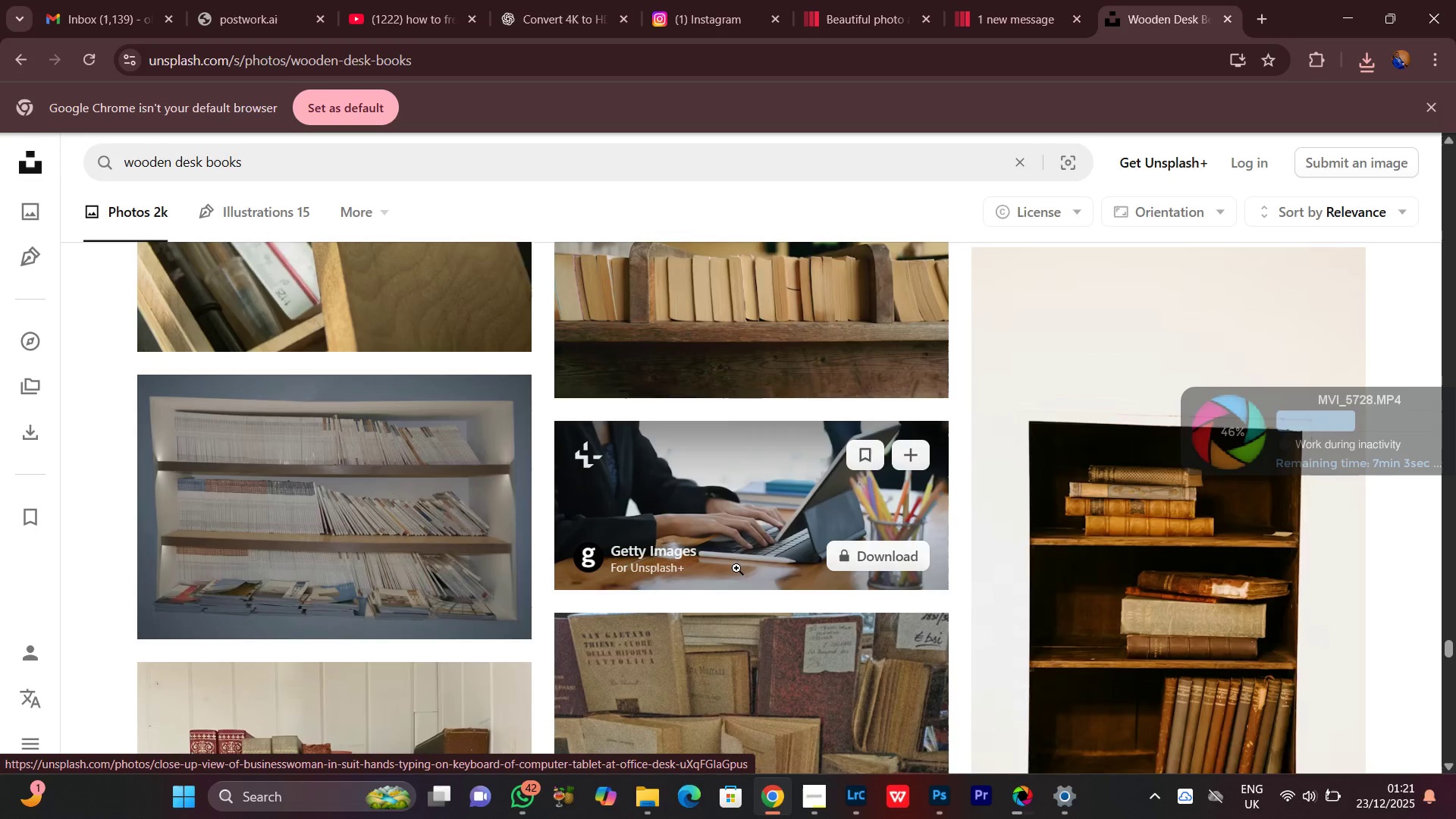 
scroll: coordinate [736, 568], scroll_direction: down, amount: 5.0
 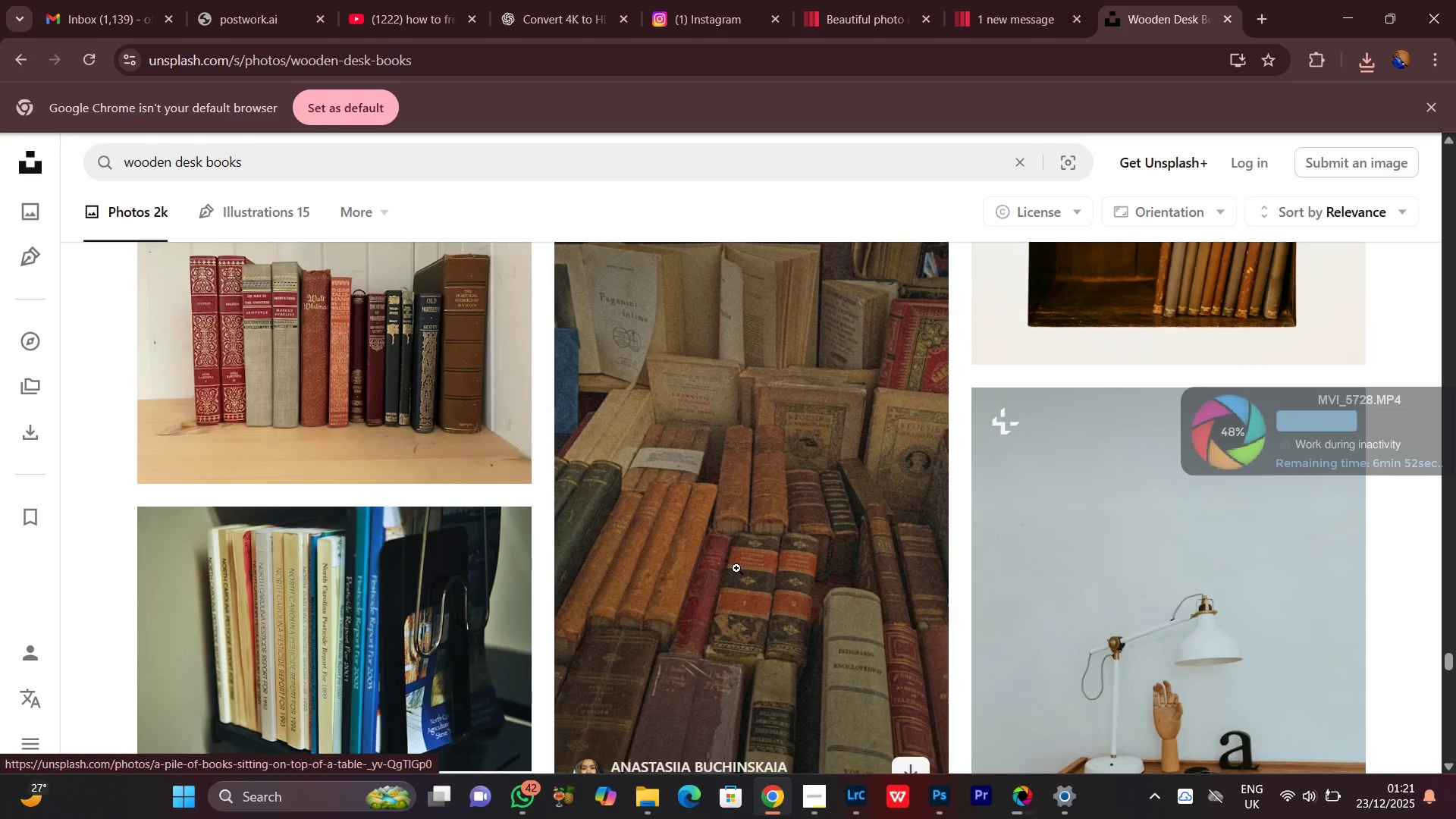 
wait(5.74)
 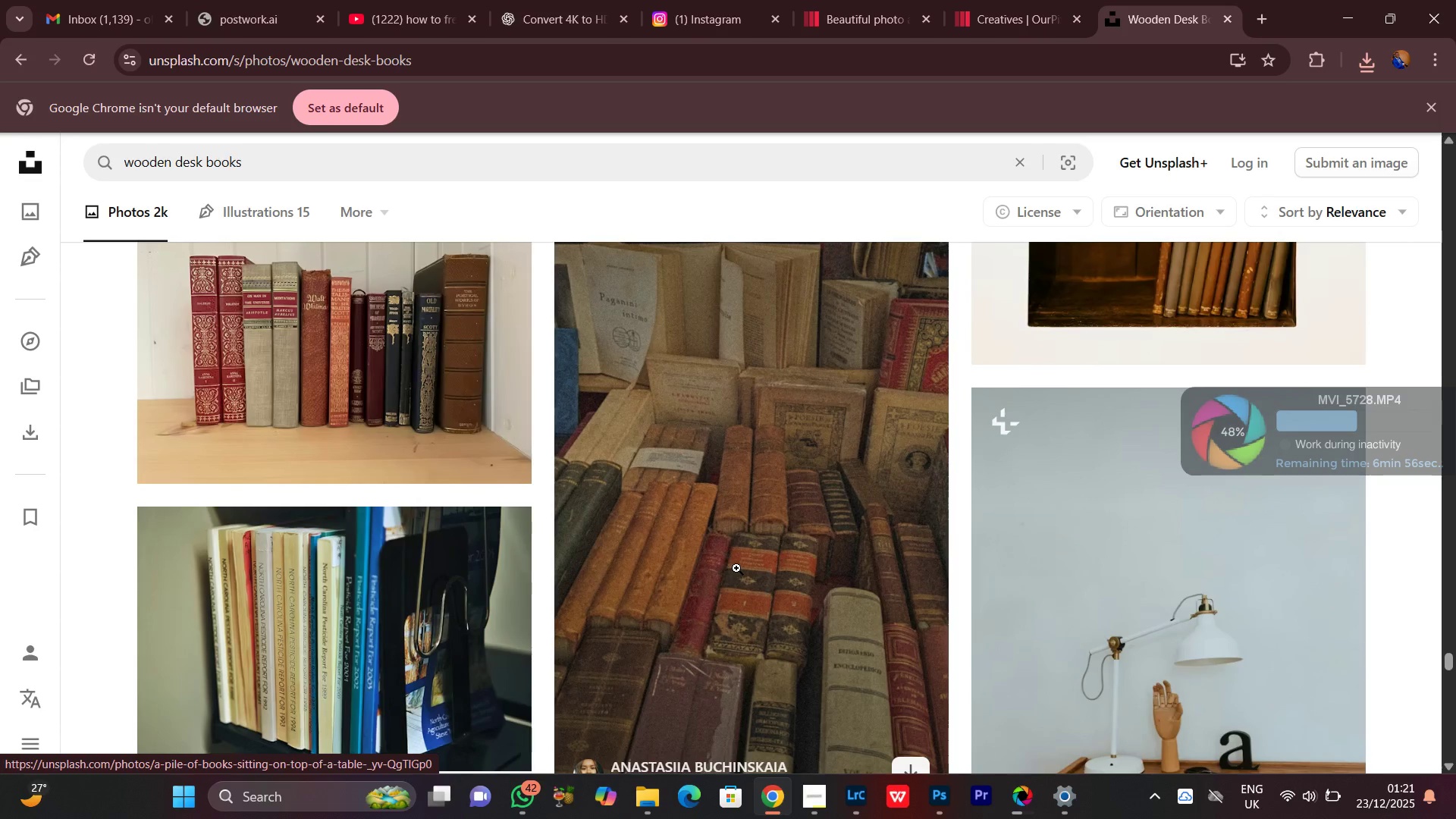 
scroll: coordinate [694, 576], scroll_direction: down, amount: 9.0
 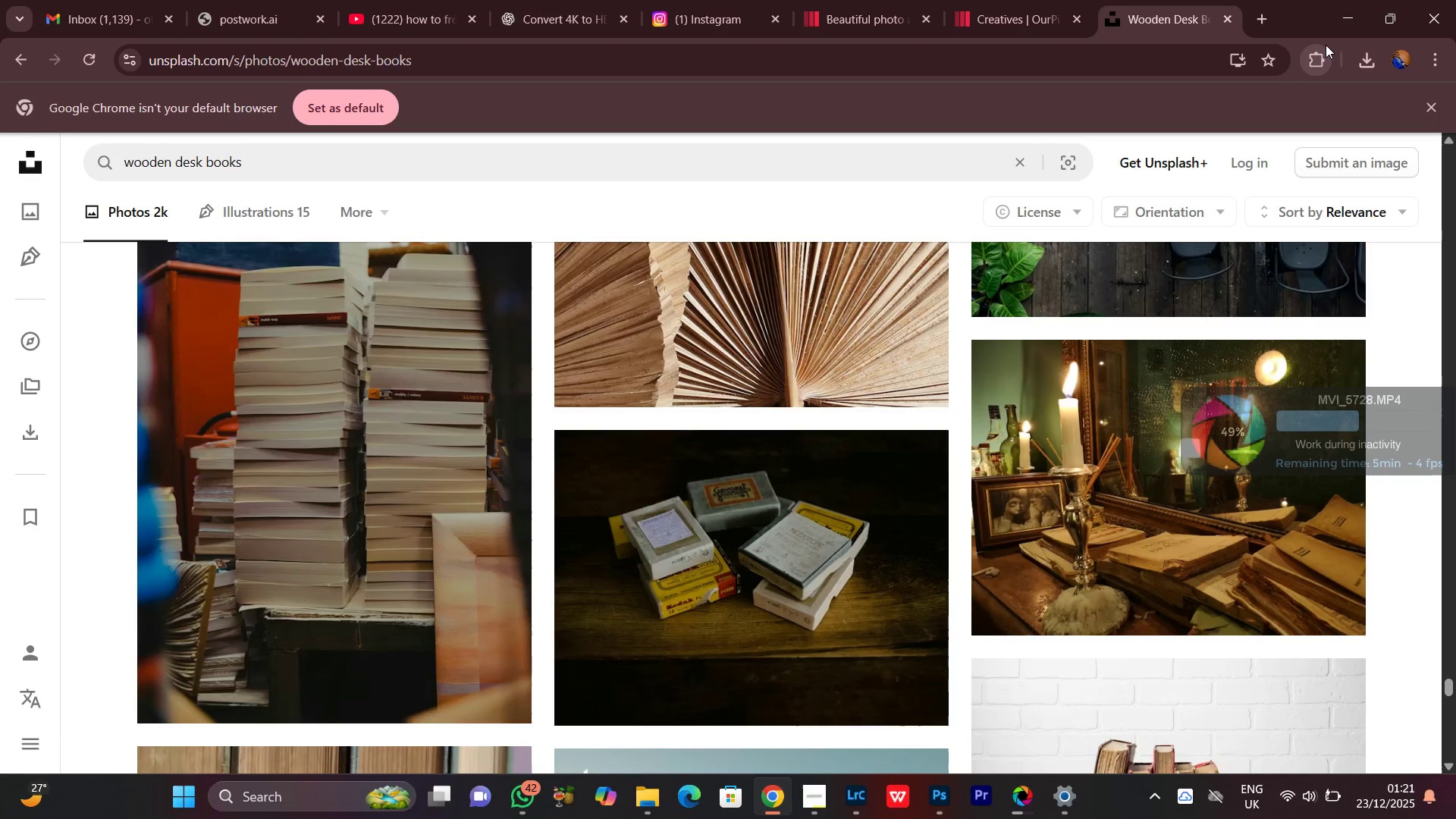 
left_click([1335, 0])